 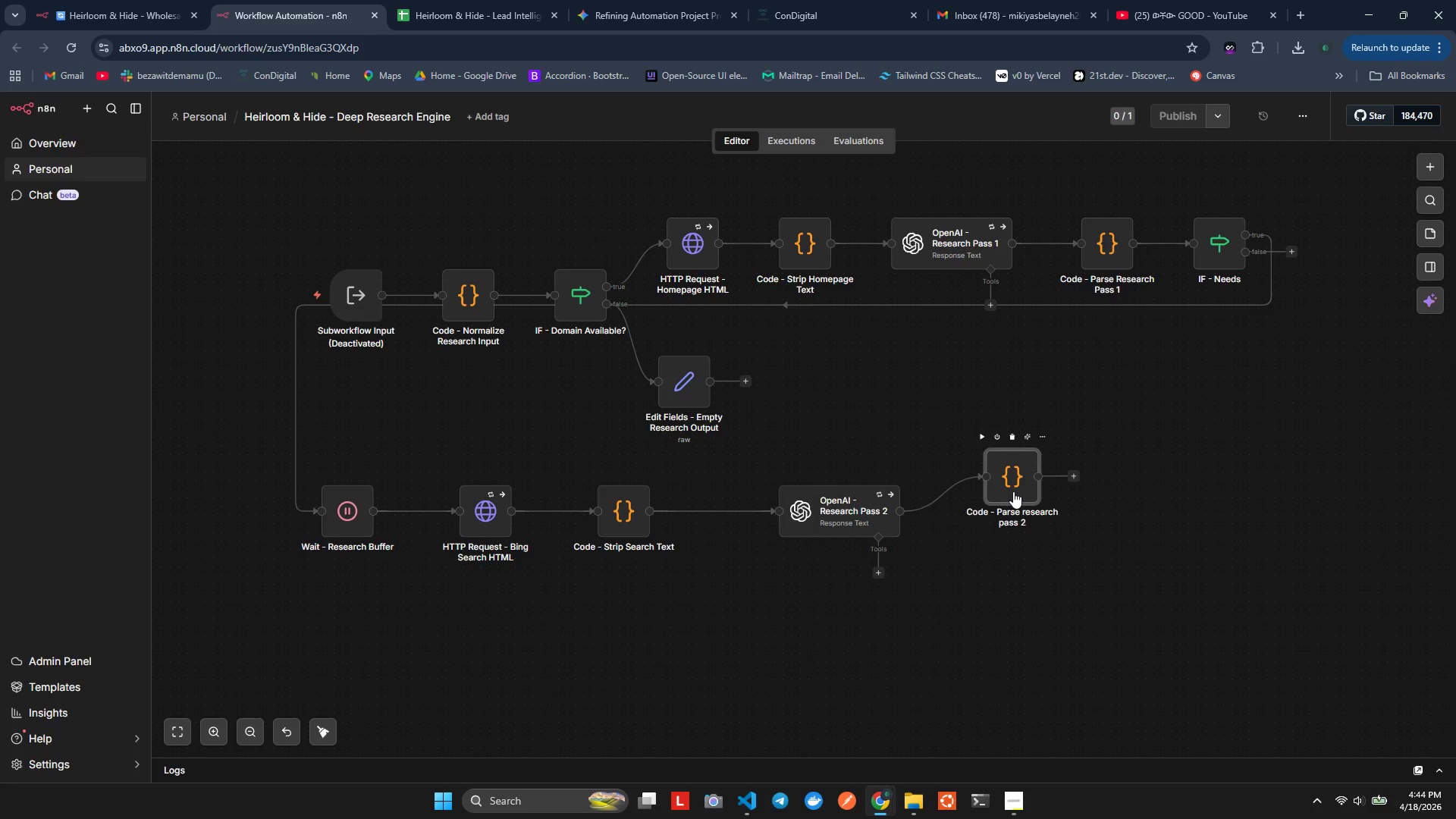 
key(Control+Z)
 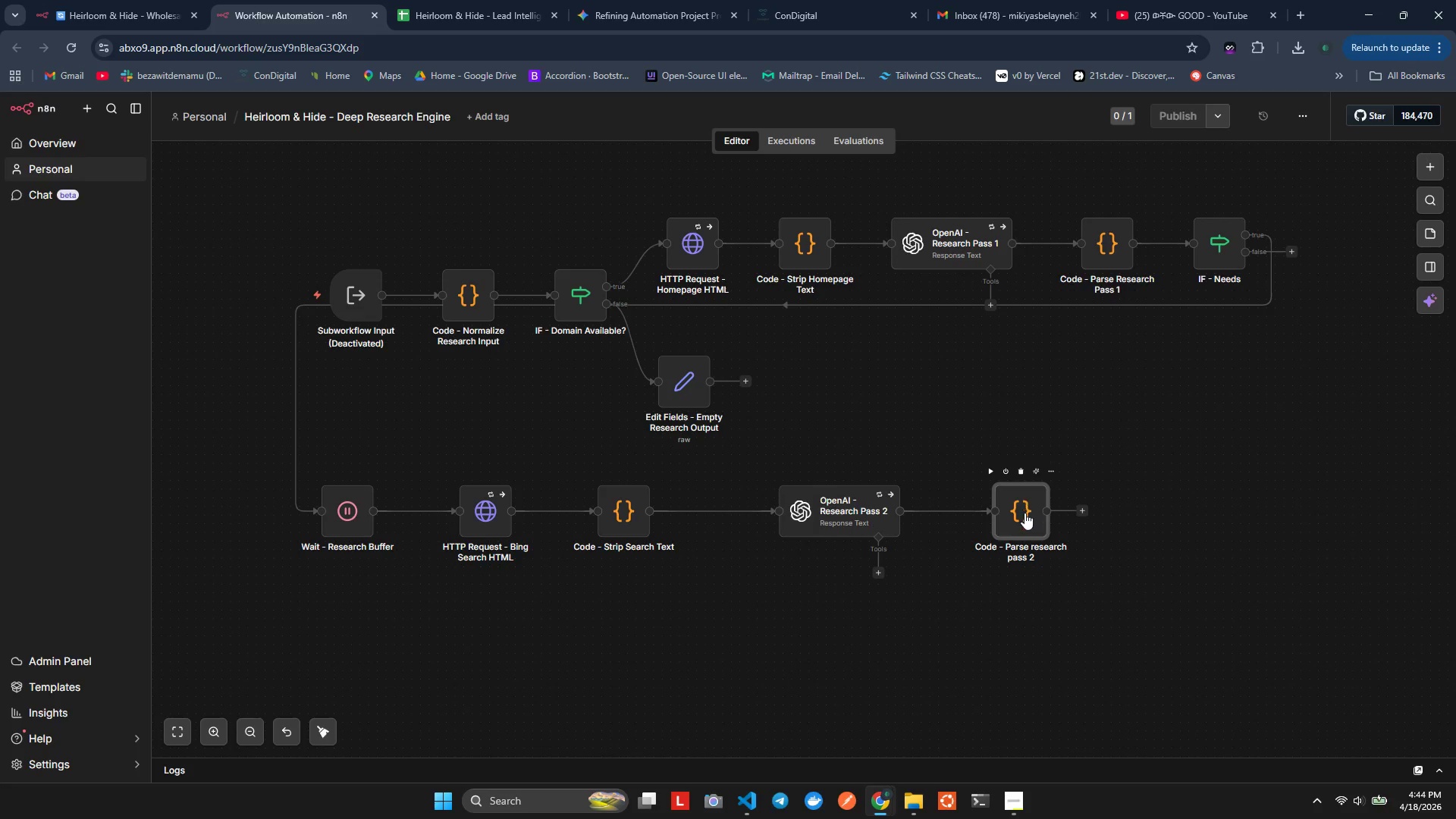 
left_click_drag(start_coordinate=[1025, 513], to_coordinate=[1015, 461])
 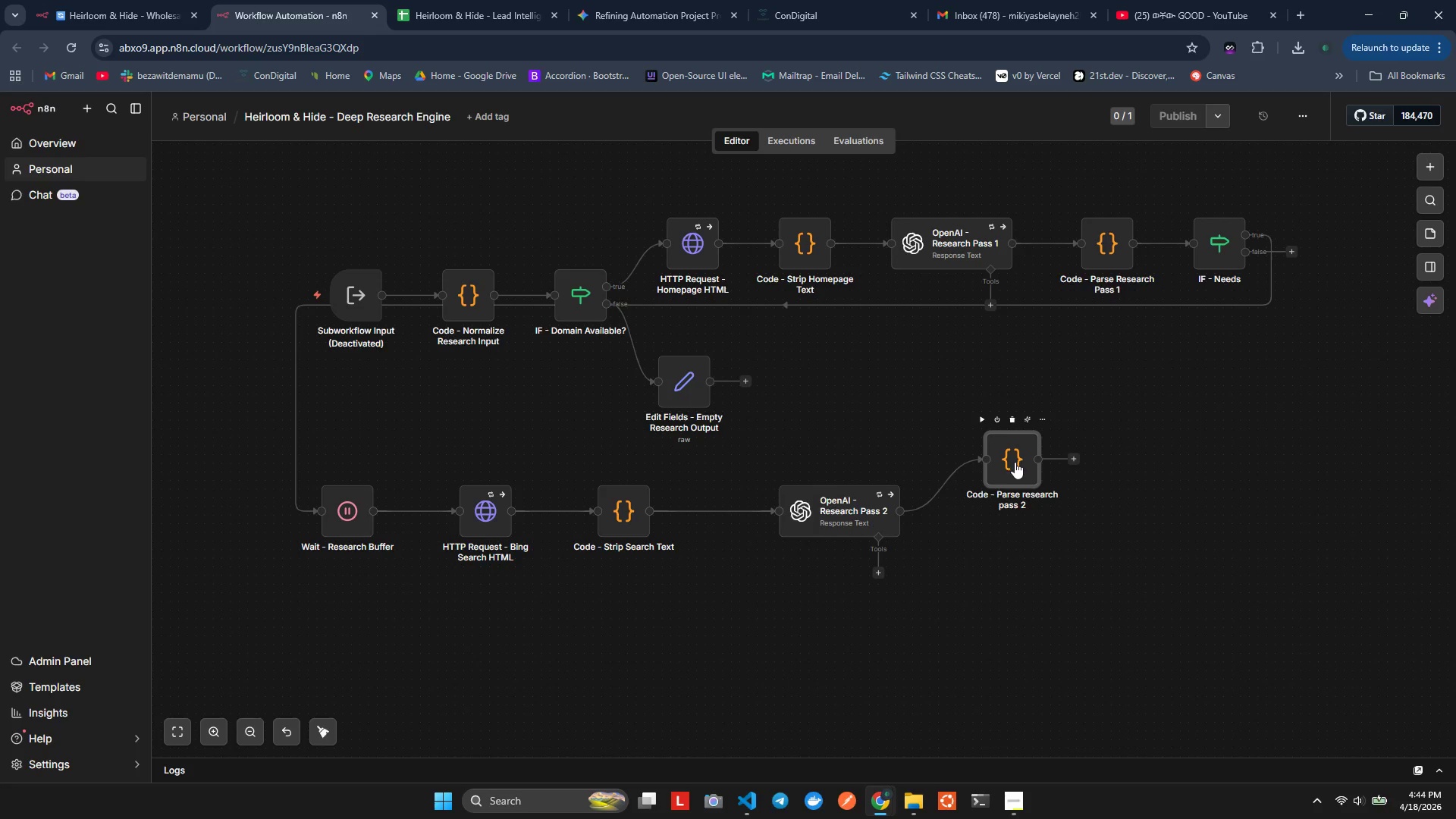 
left_click_drag(start_coordinate=[1015, 461], to_coordinate=[1021, 494])
 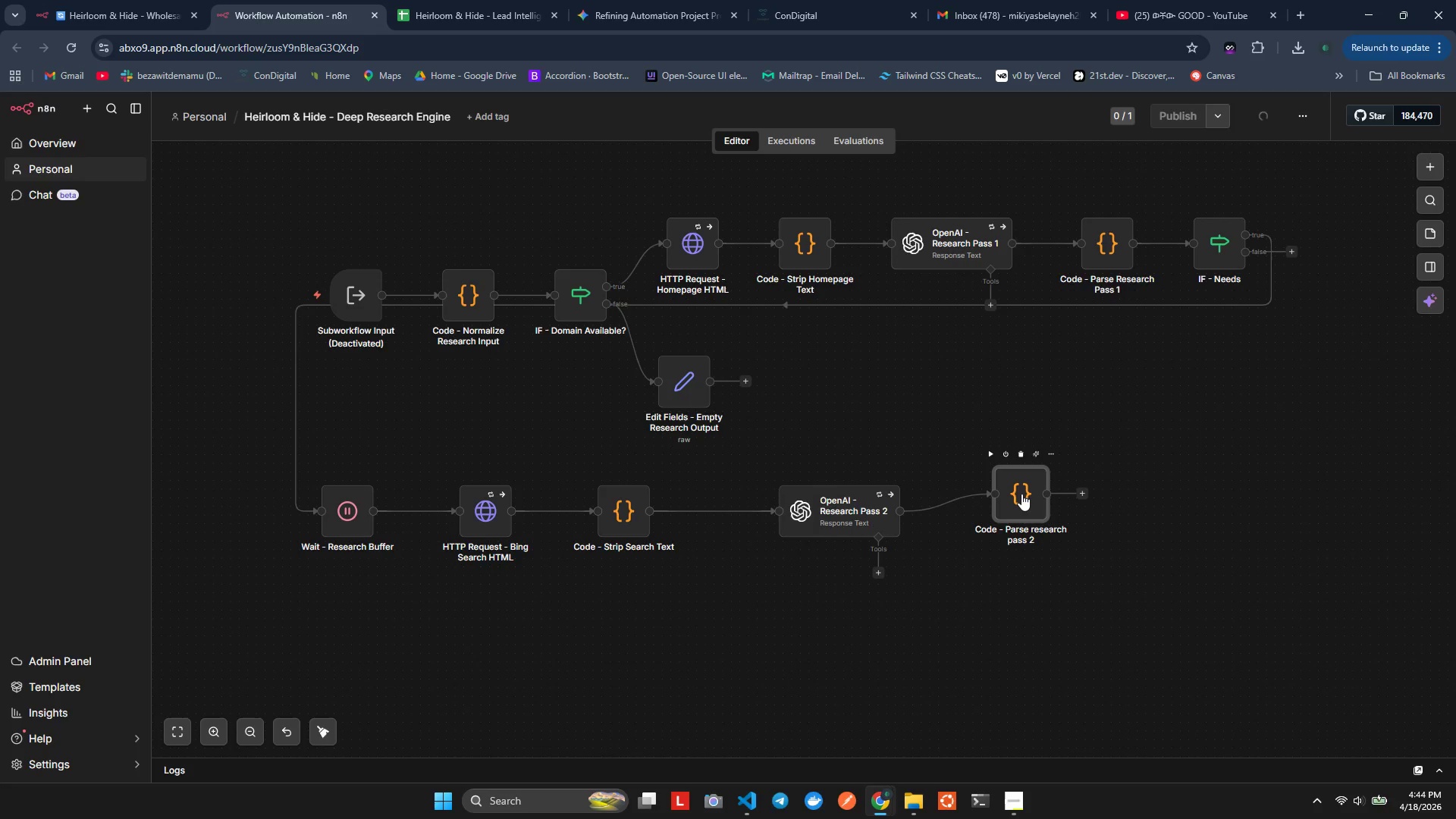 
left_click_drag(start_coordinate=[1021, 494], to_coordinate=[1021, 483])
 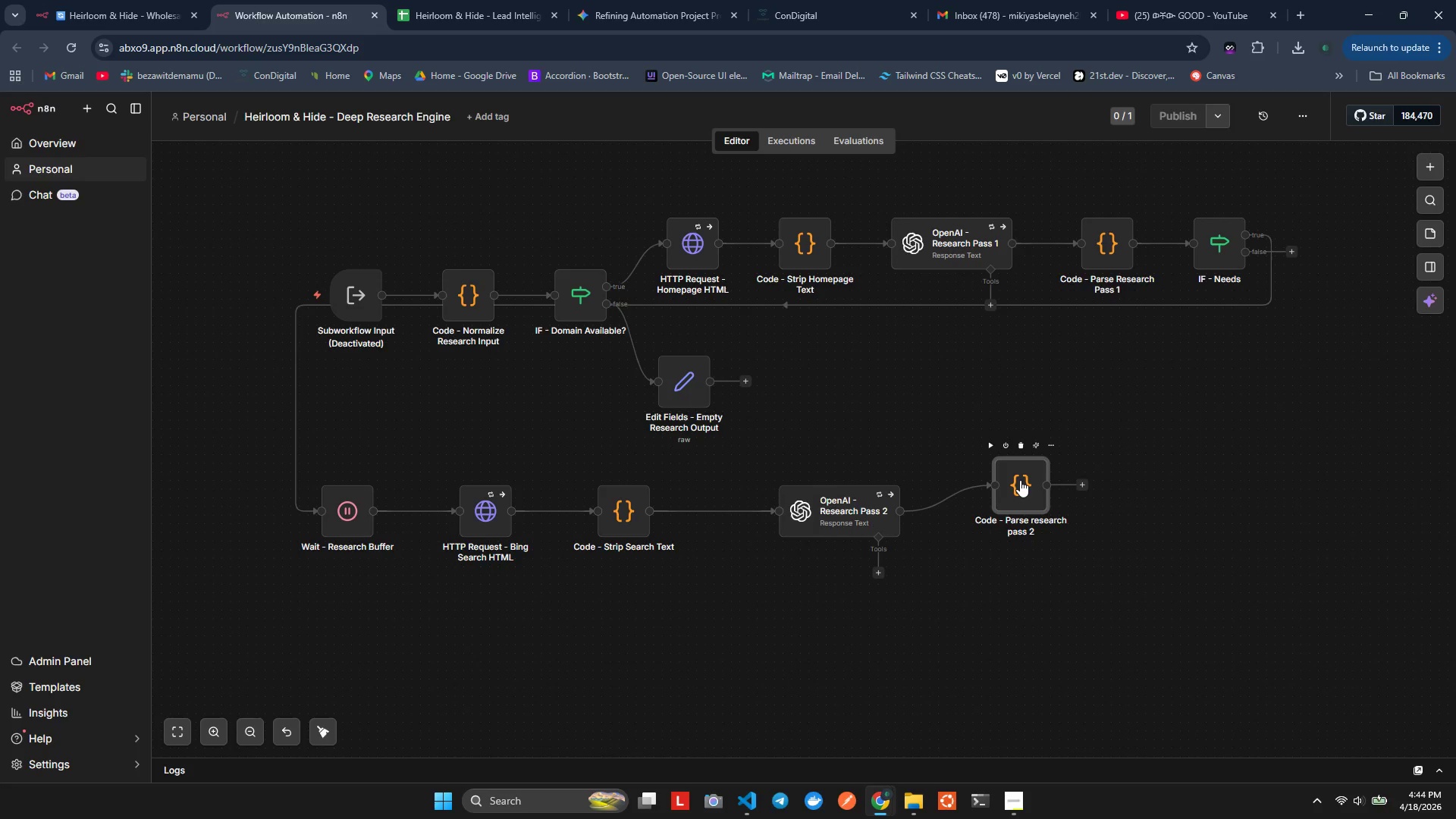 
wait(6.17)
 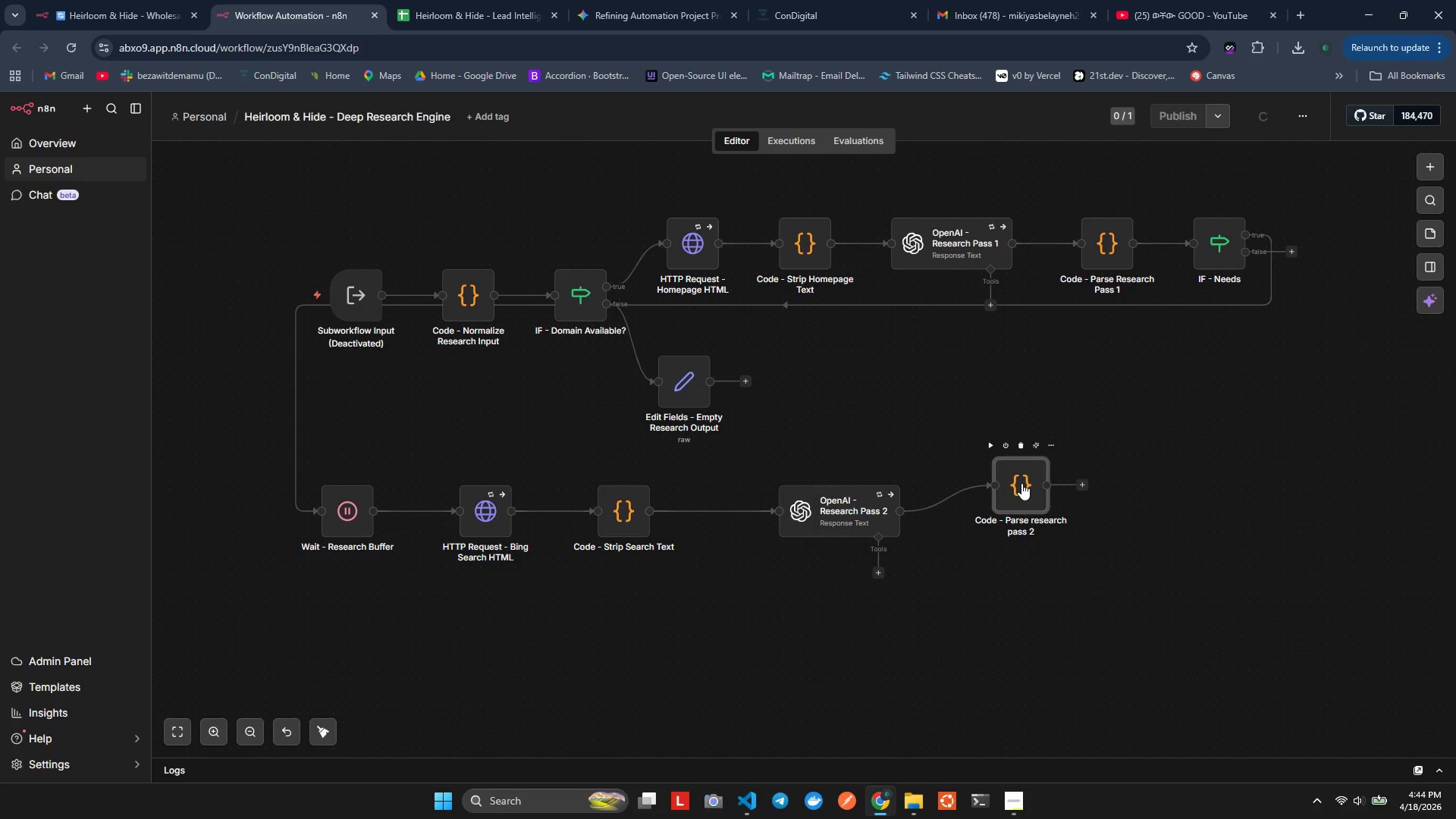 
left_click_drag(start_coordinate=[1019, 480], to_coordinate=[1023, 503])
 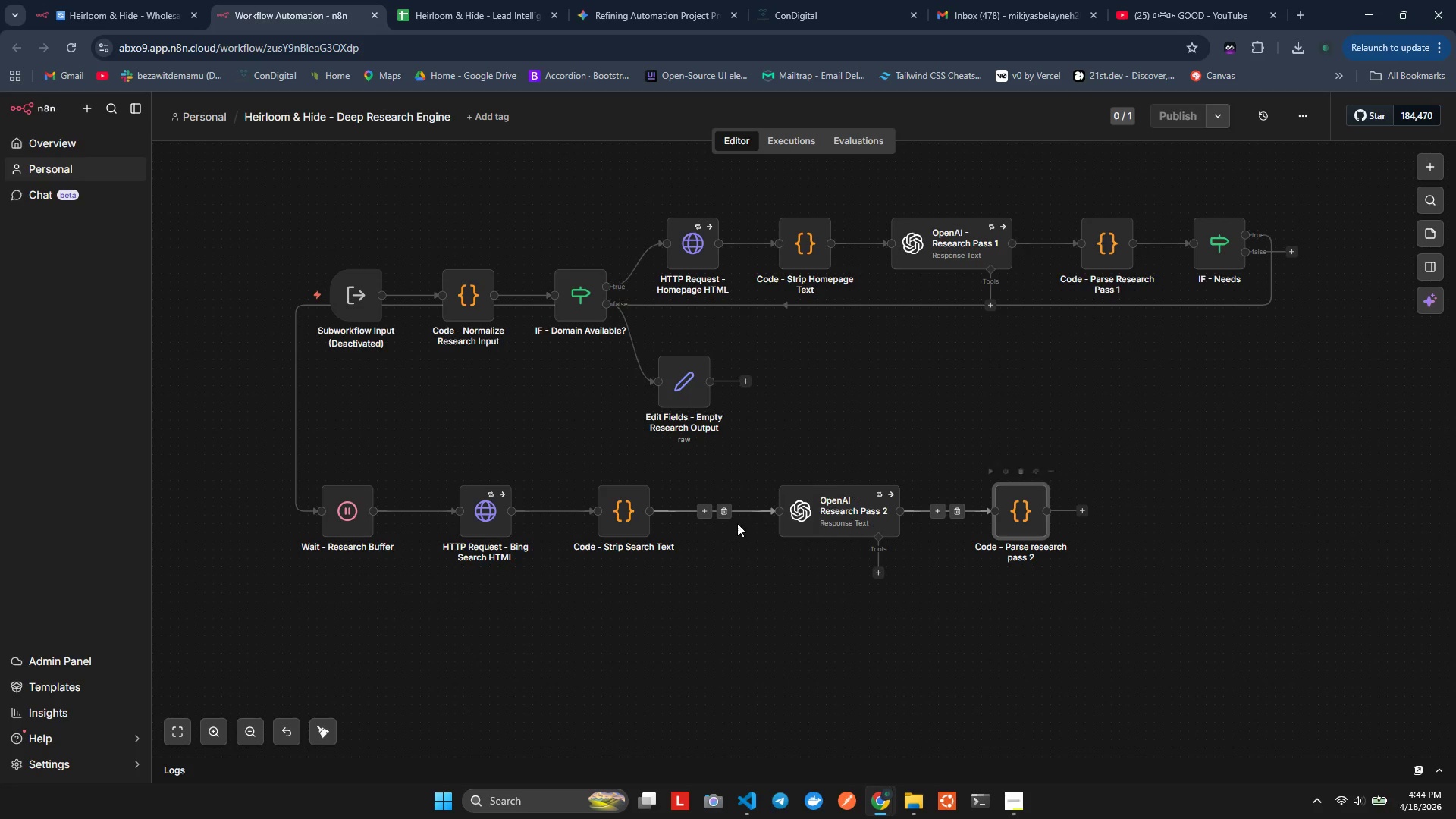 
wait(9.42)
 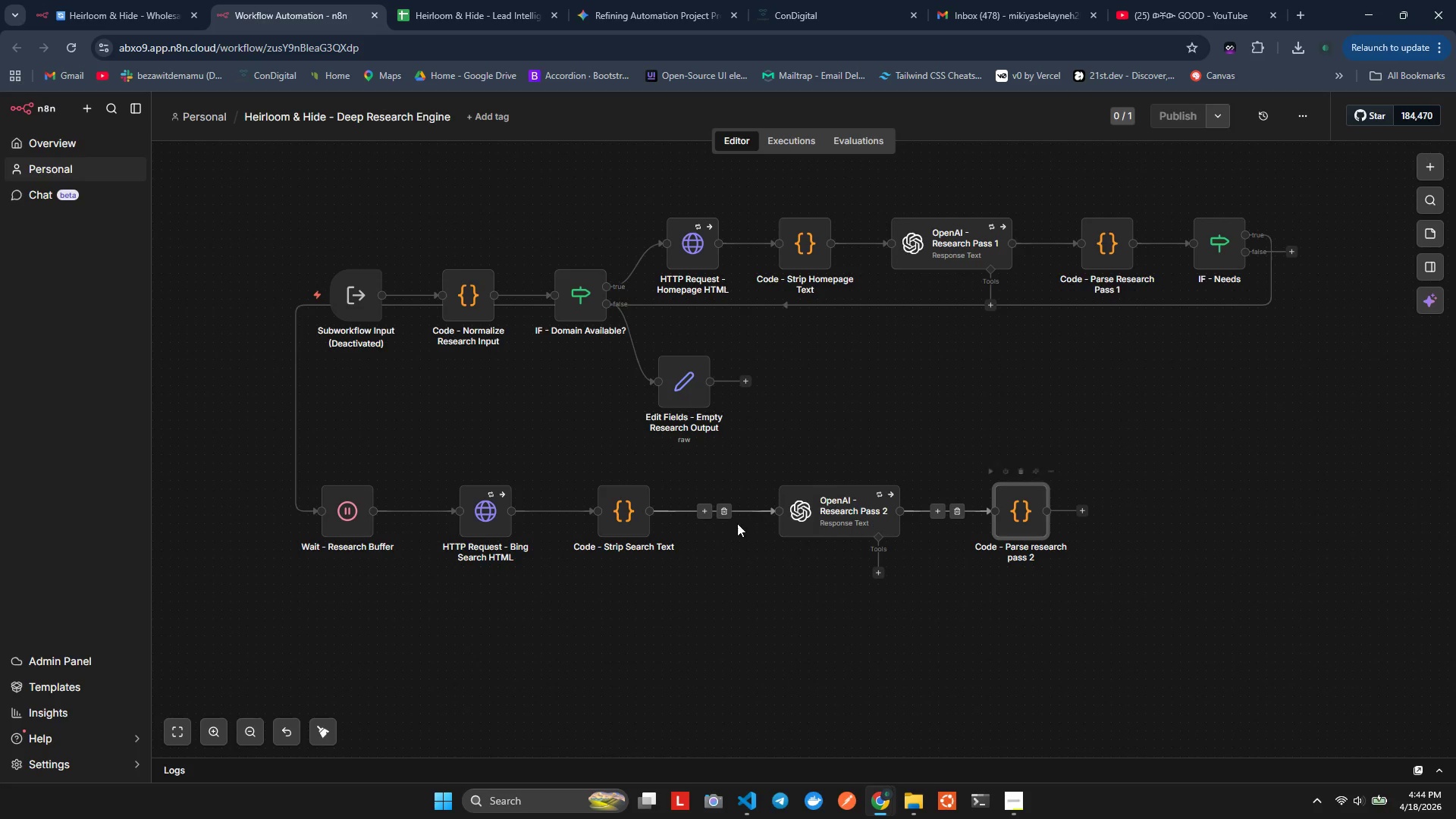 
left_click([916, 421])
 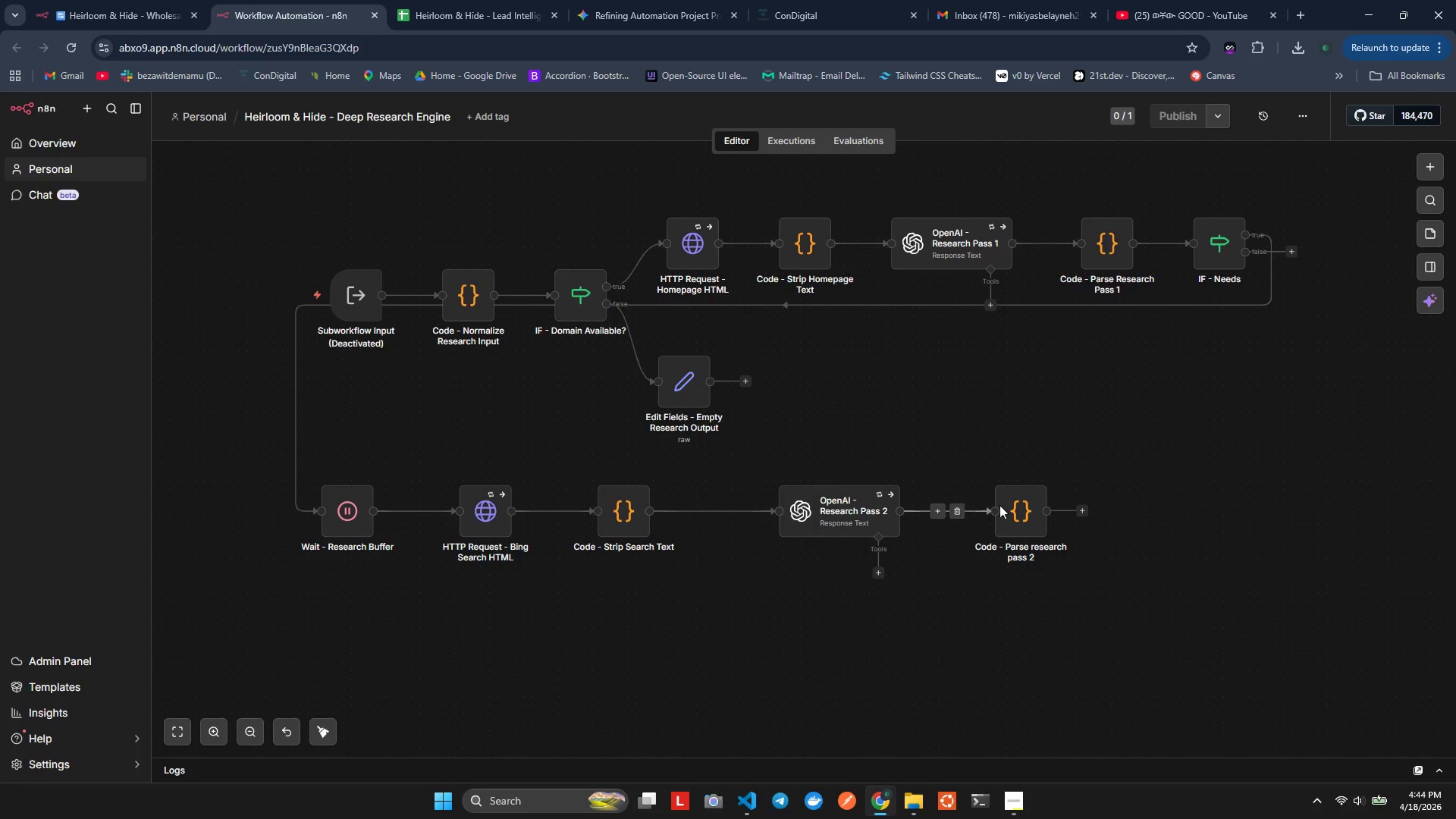 
left_click([1006, 504])
 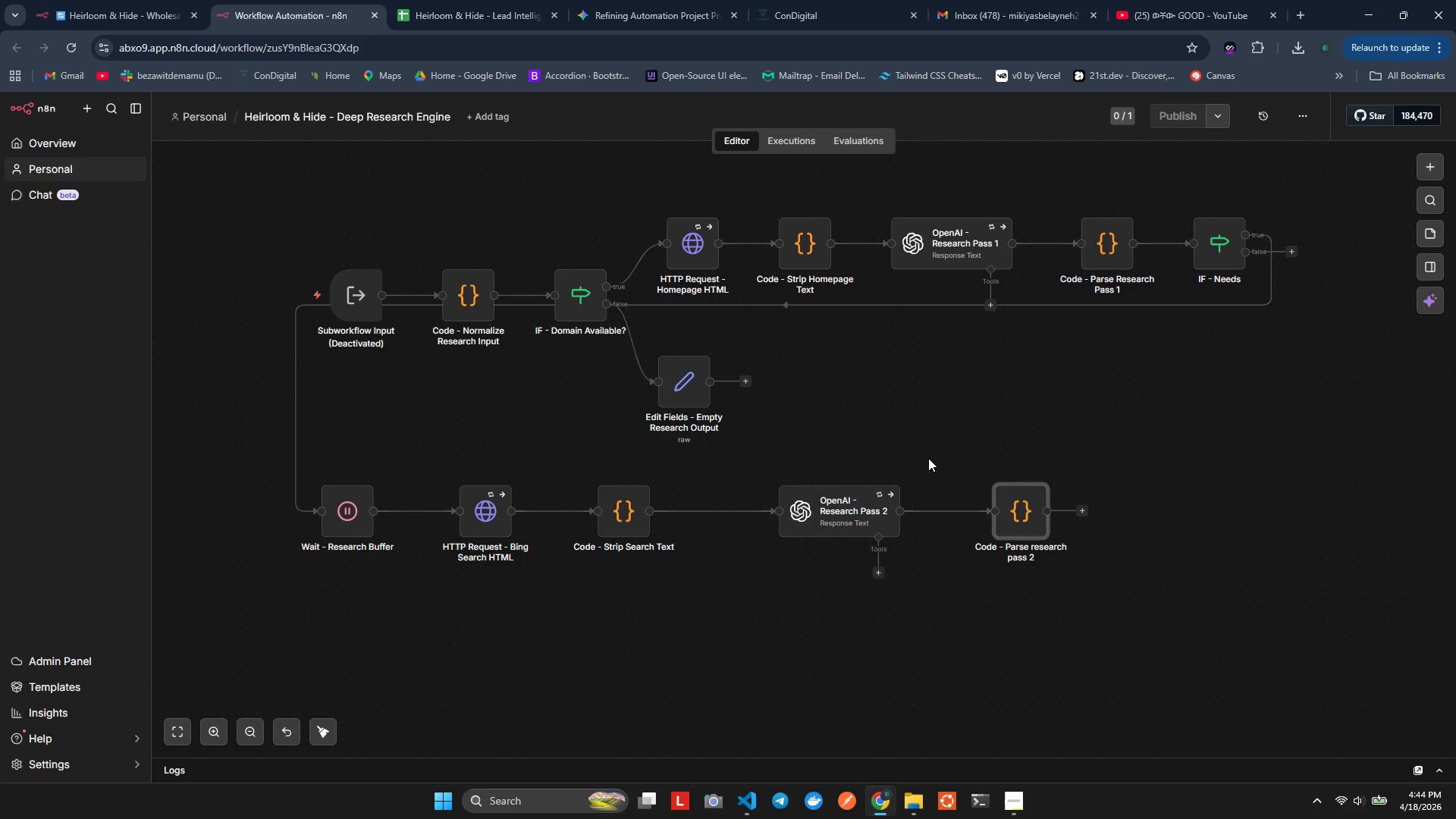 
left_click([927, 457])
 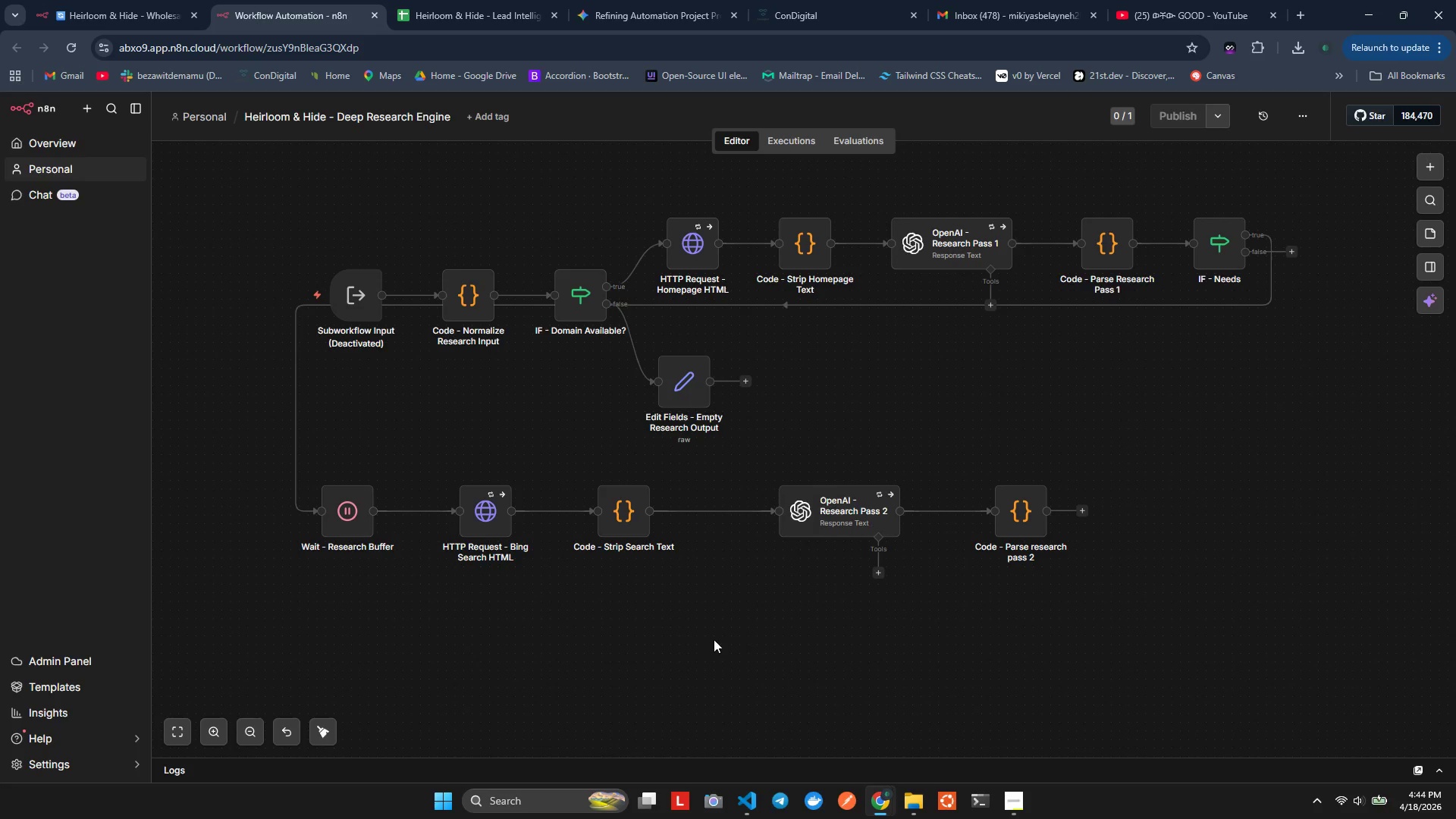 
wait(6.81)
 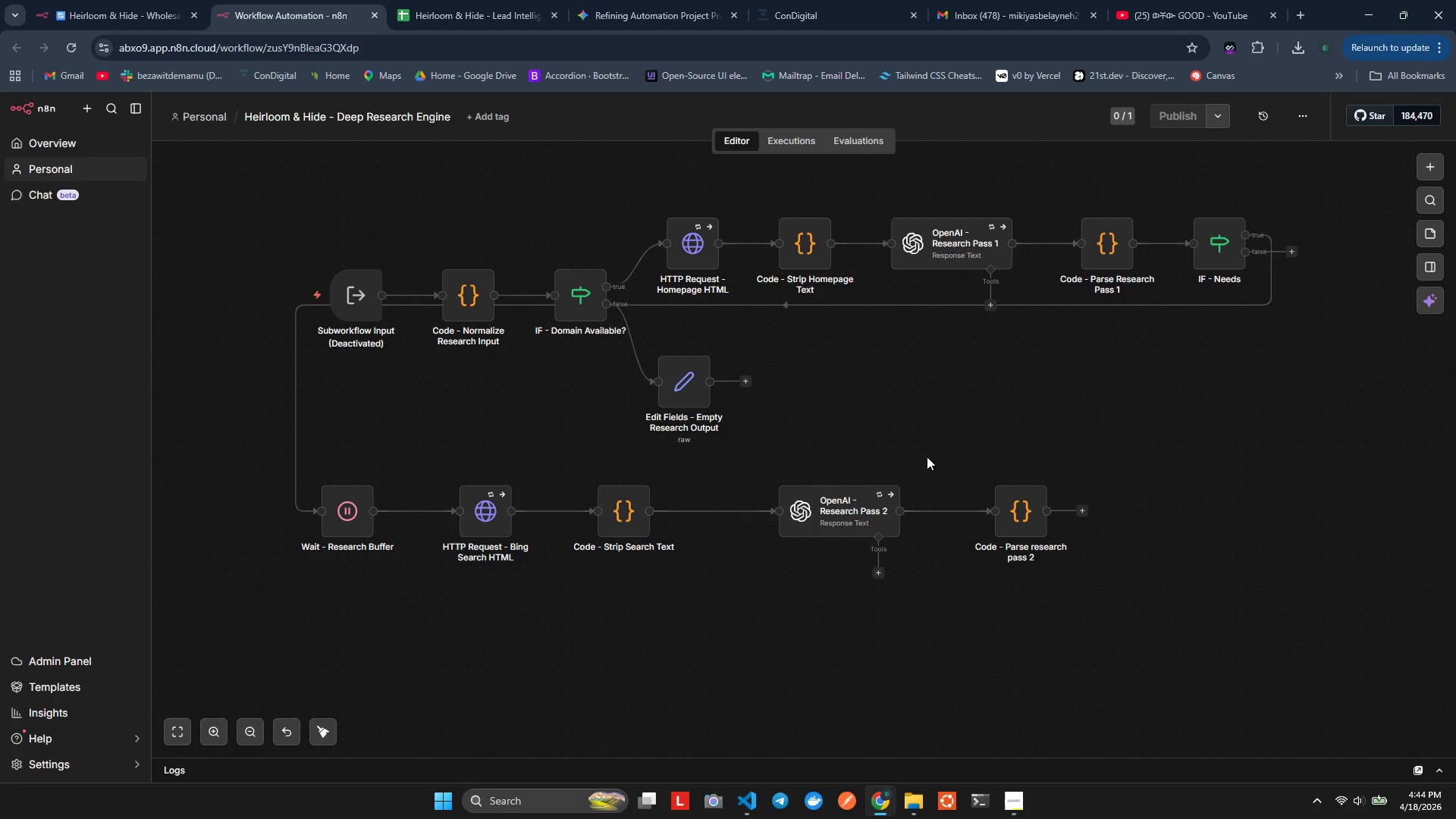 
left_click([813, 368])
 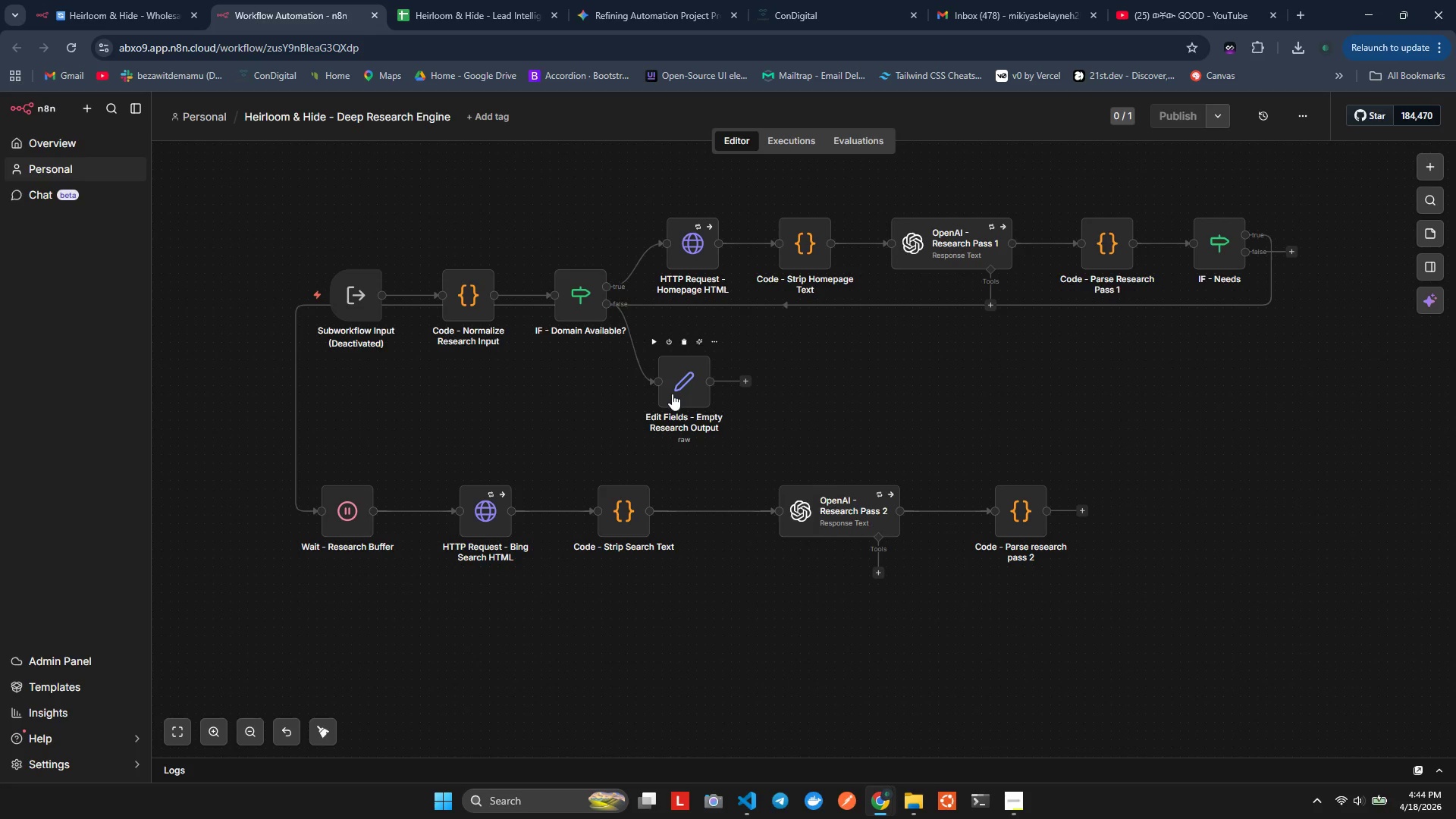 
left_click_drag(start_coordinate=[674, 391], to_coordinate=[685, 391])
 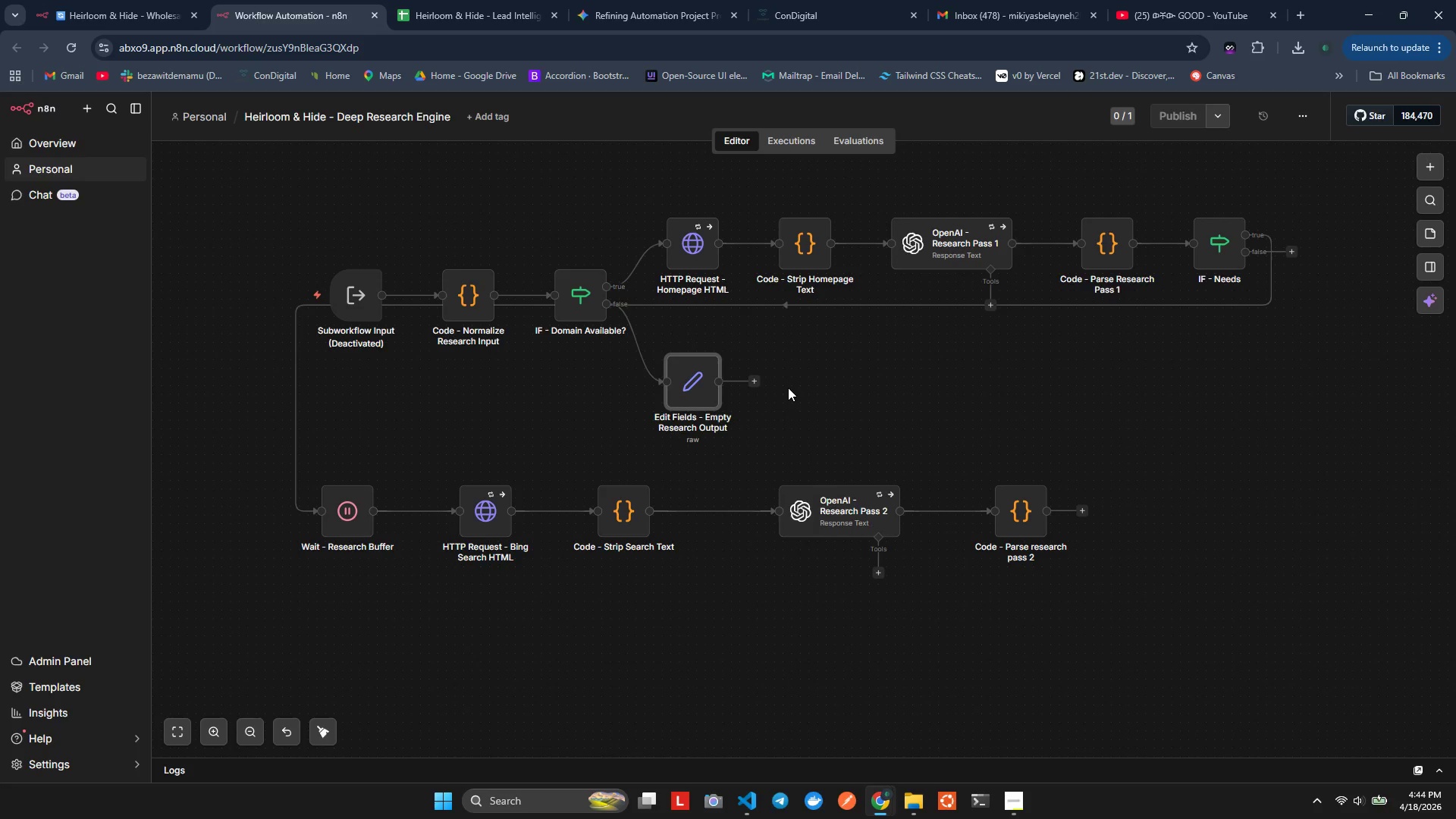 
left_click([789, 387])
 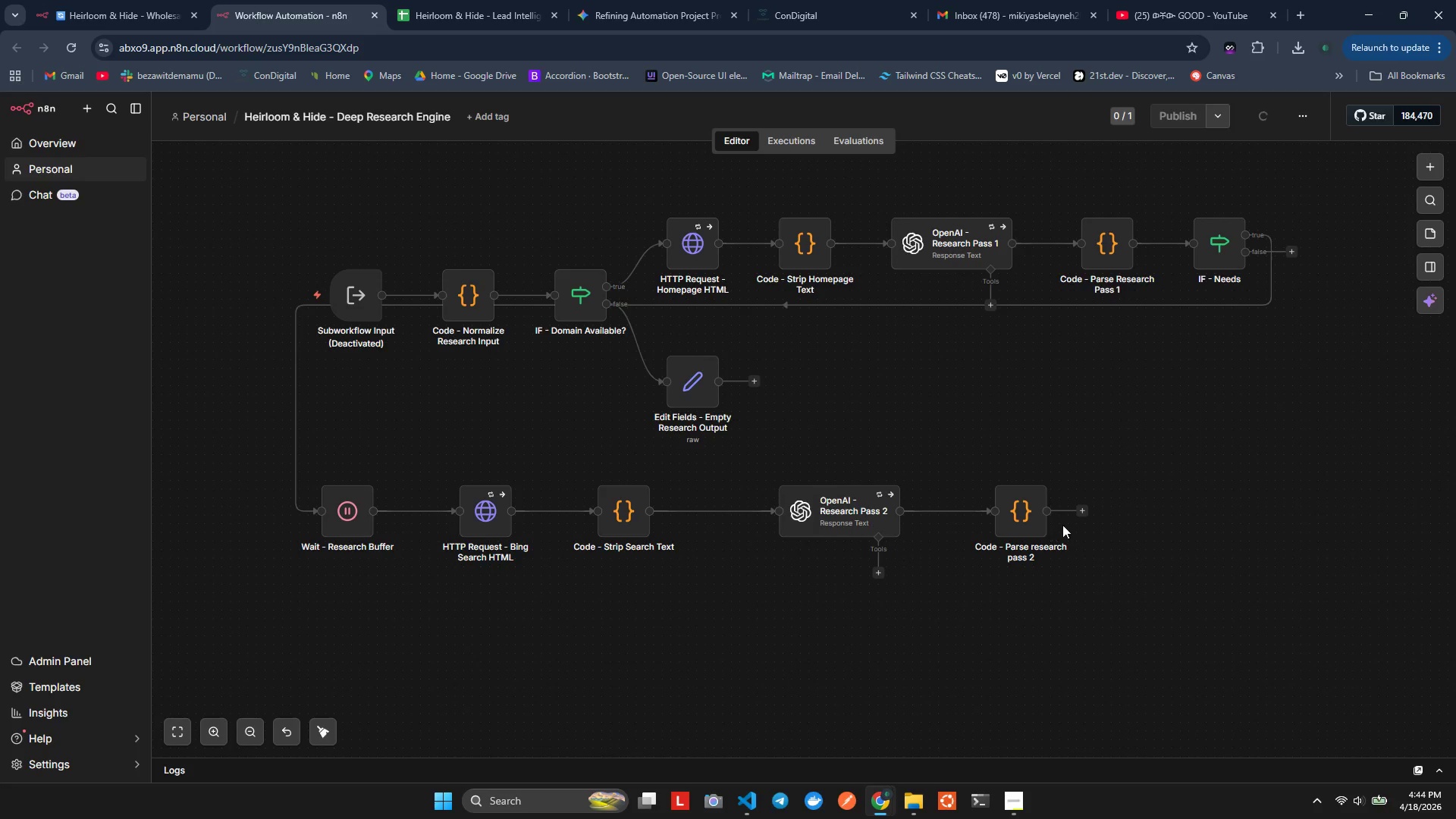 
hold_key(key=AltLeft, duration=0.84)
 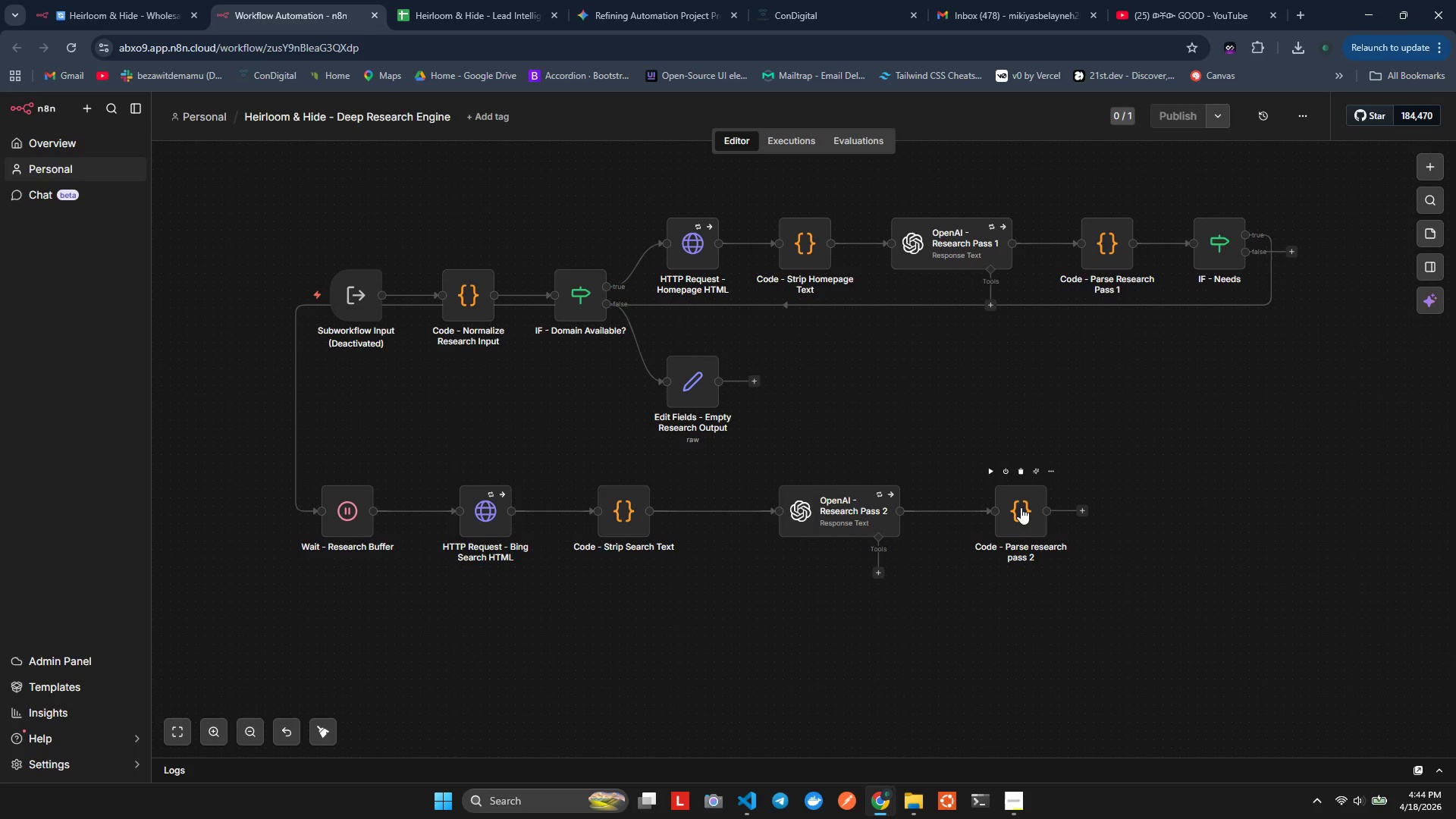 
double_click([1021, 507])
 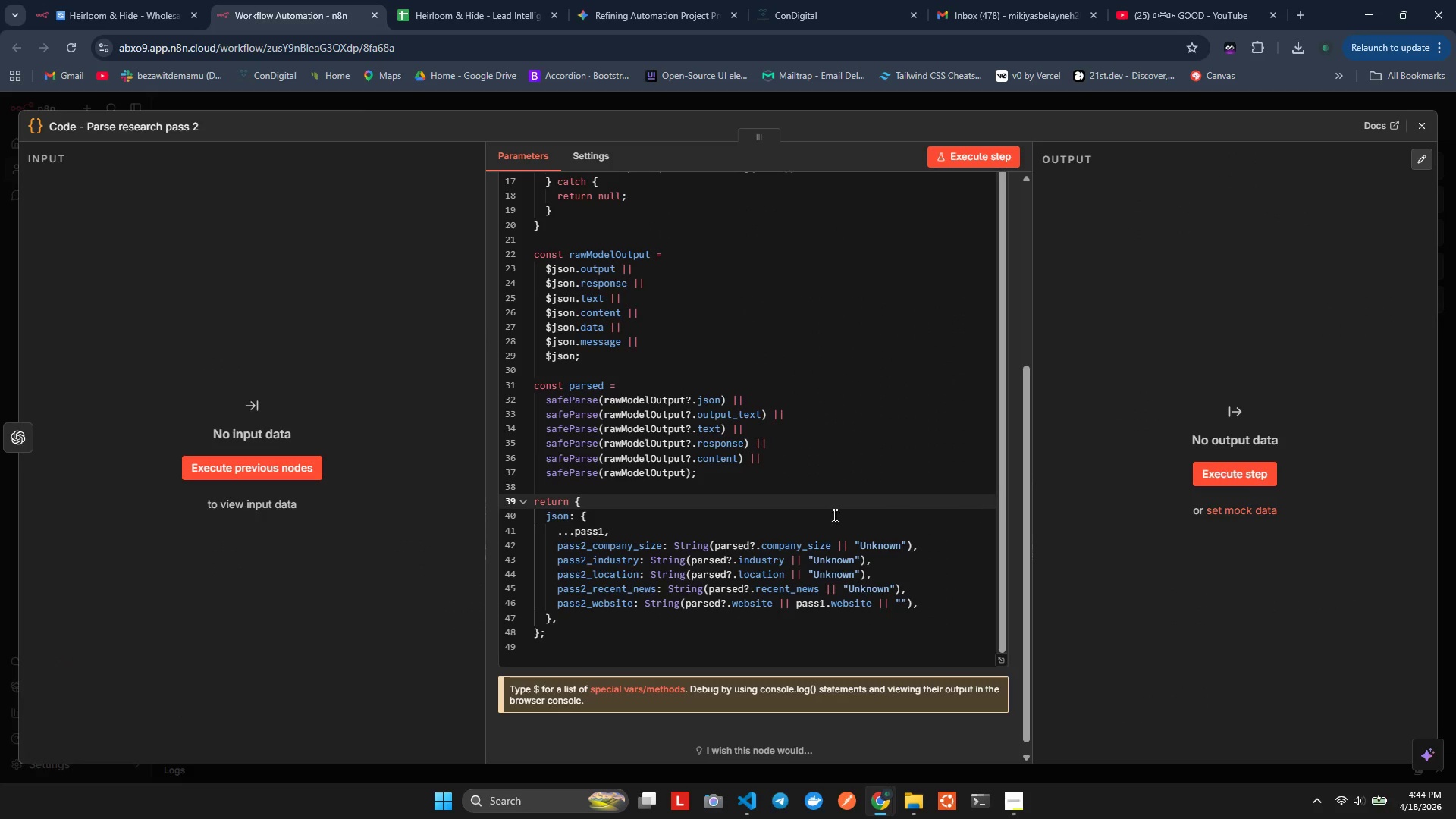 
key(Alt+AltLeft)
 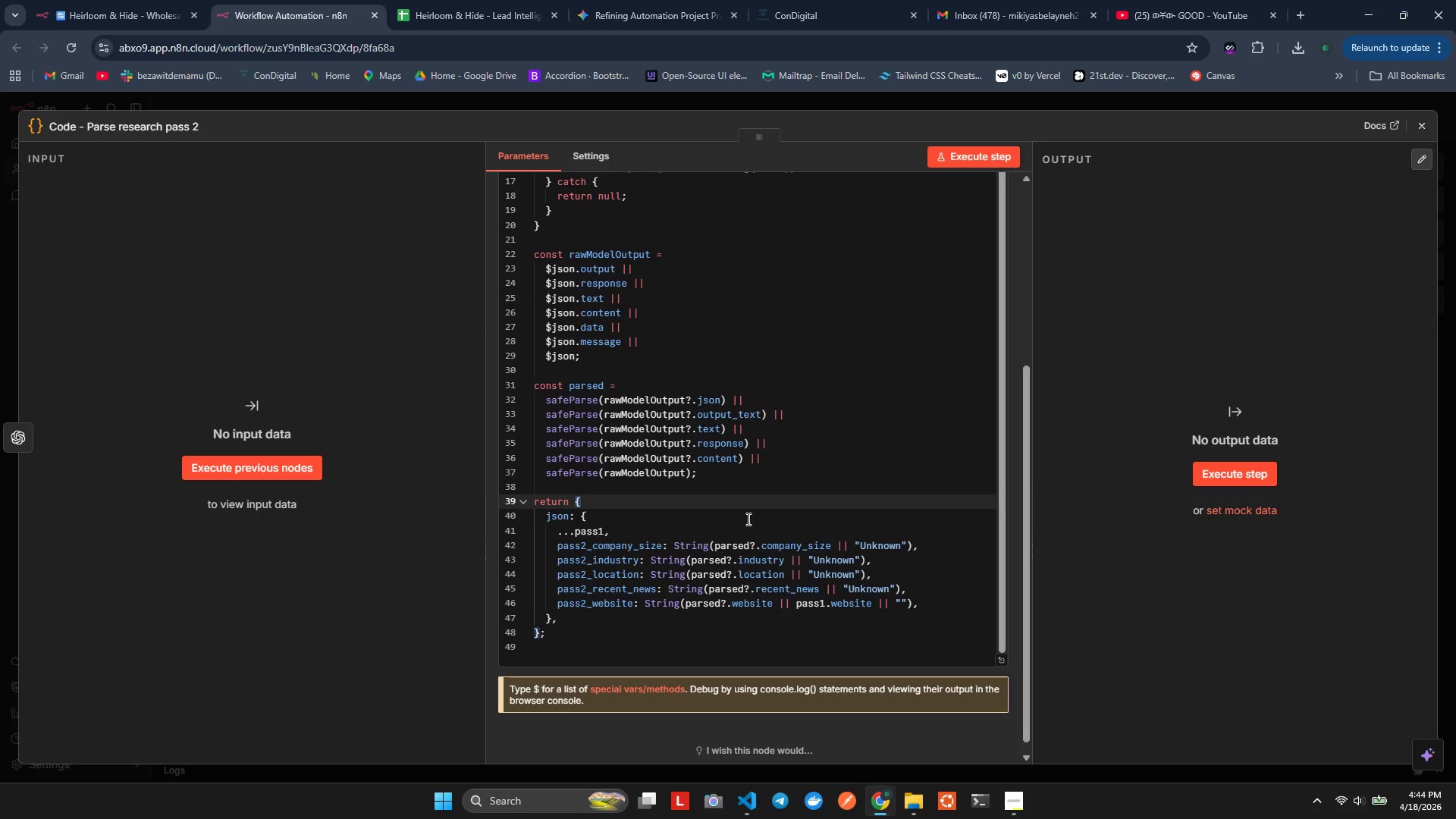 
key(Alt+Tab)